 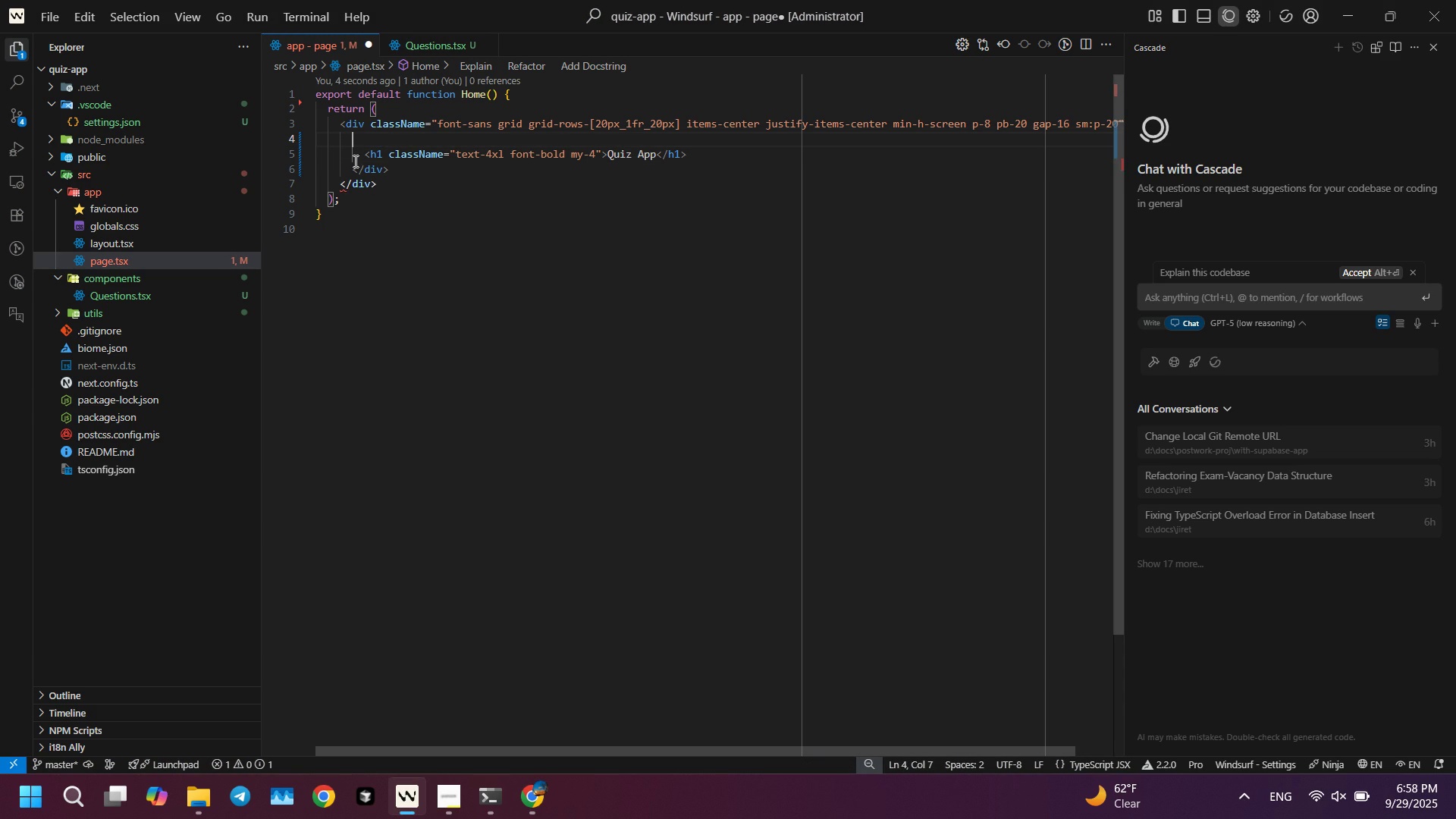 
key(Control+ControlLeft)
 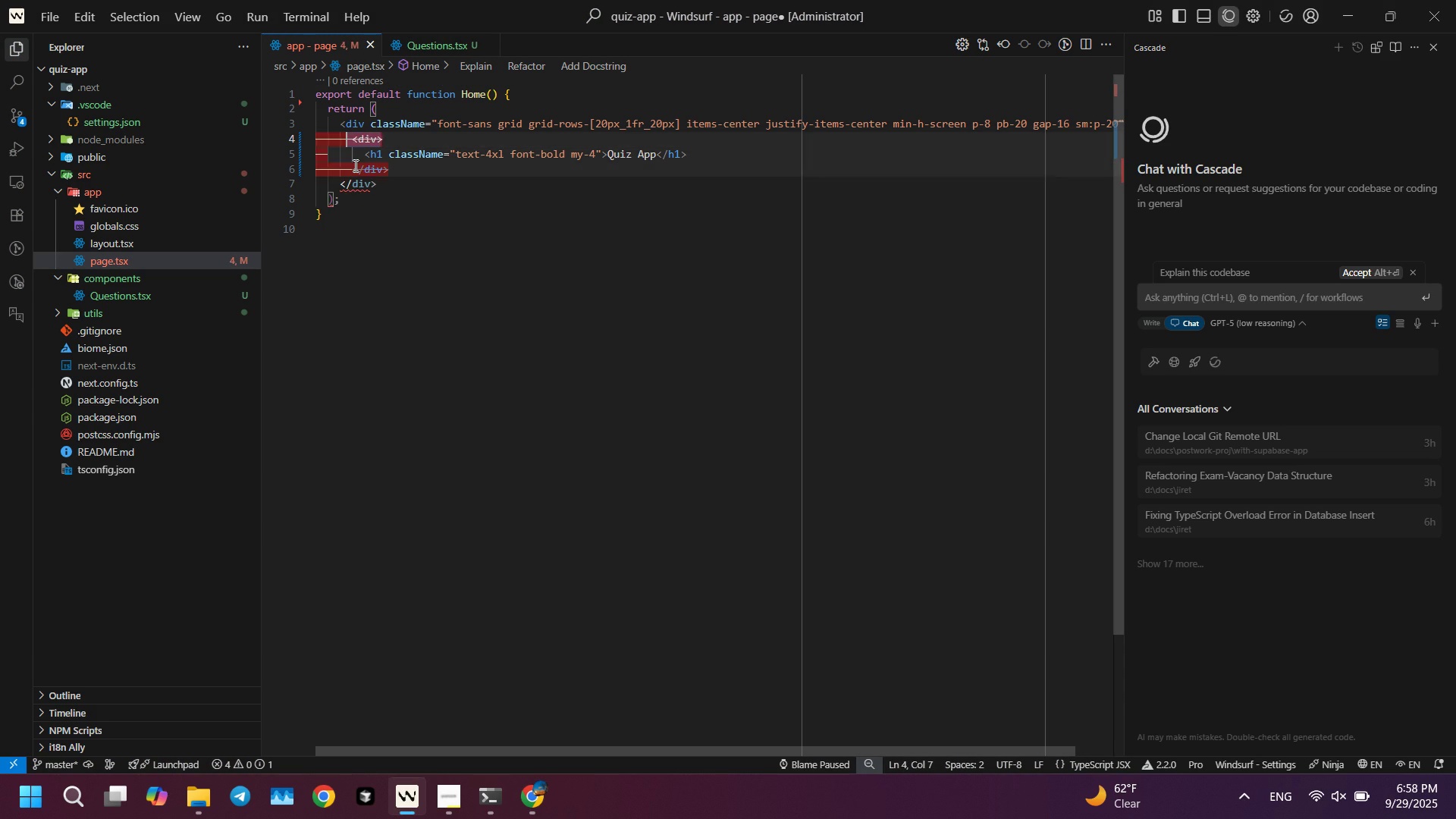 
key(Control+Z)
 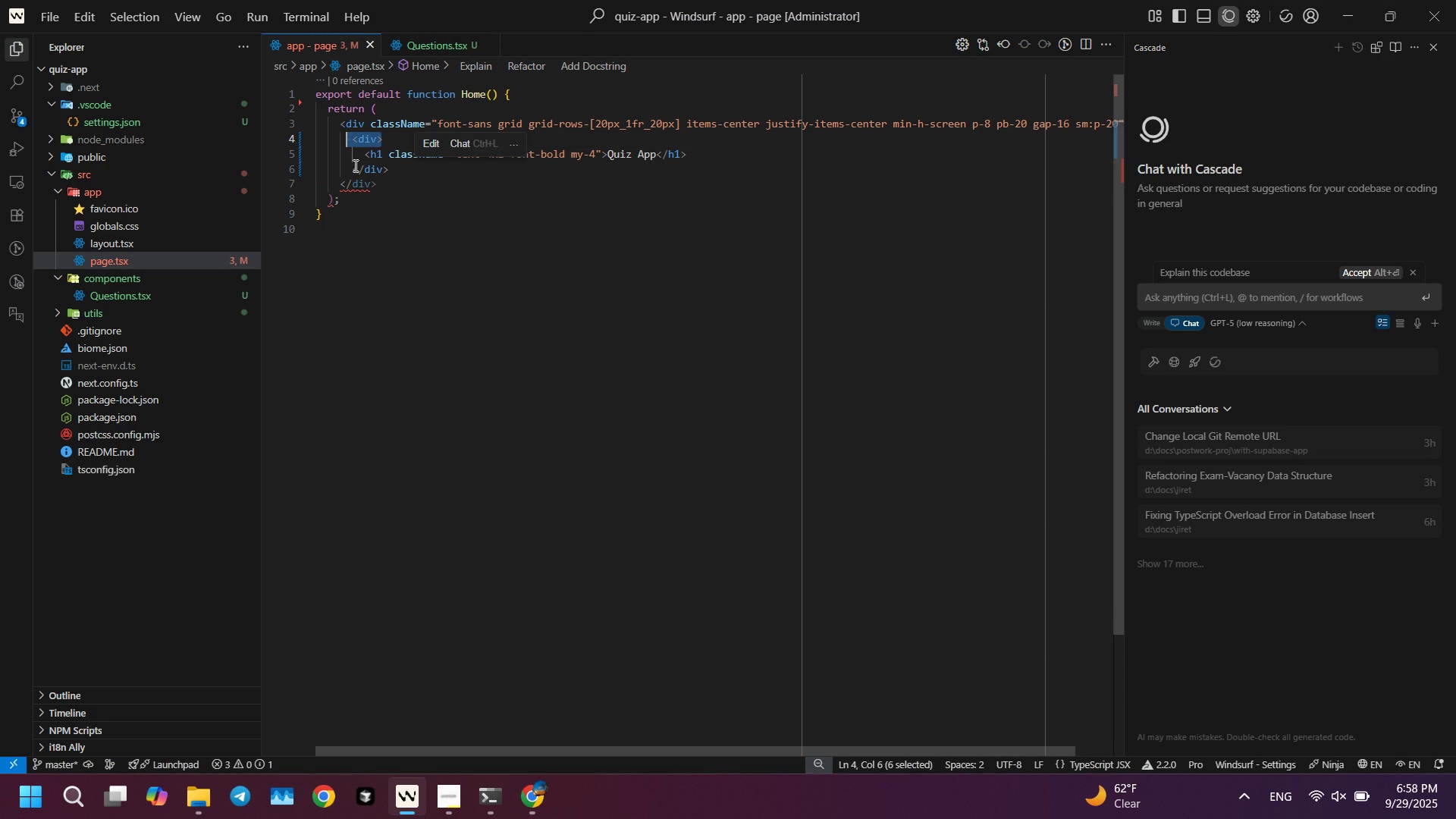 
key(Alt+AltLeft)
 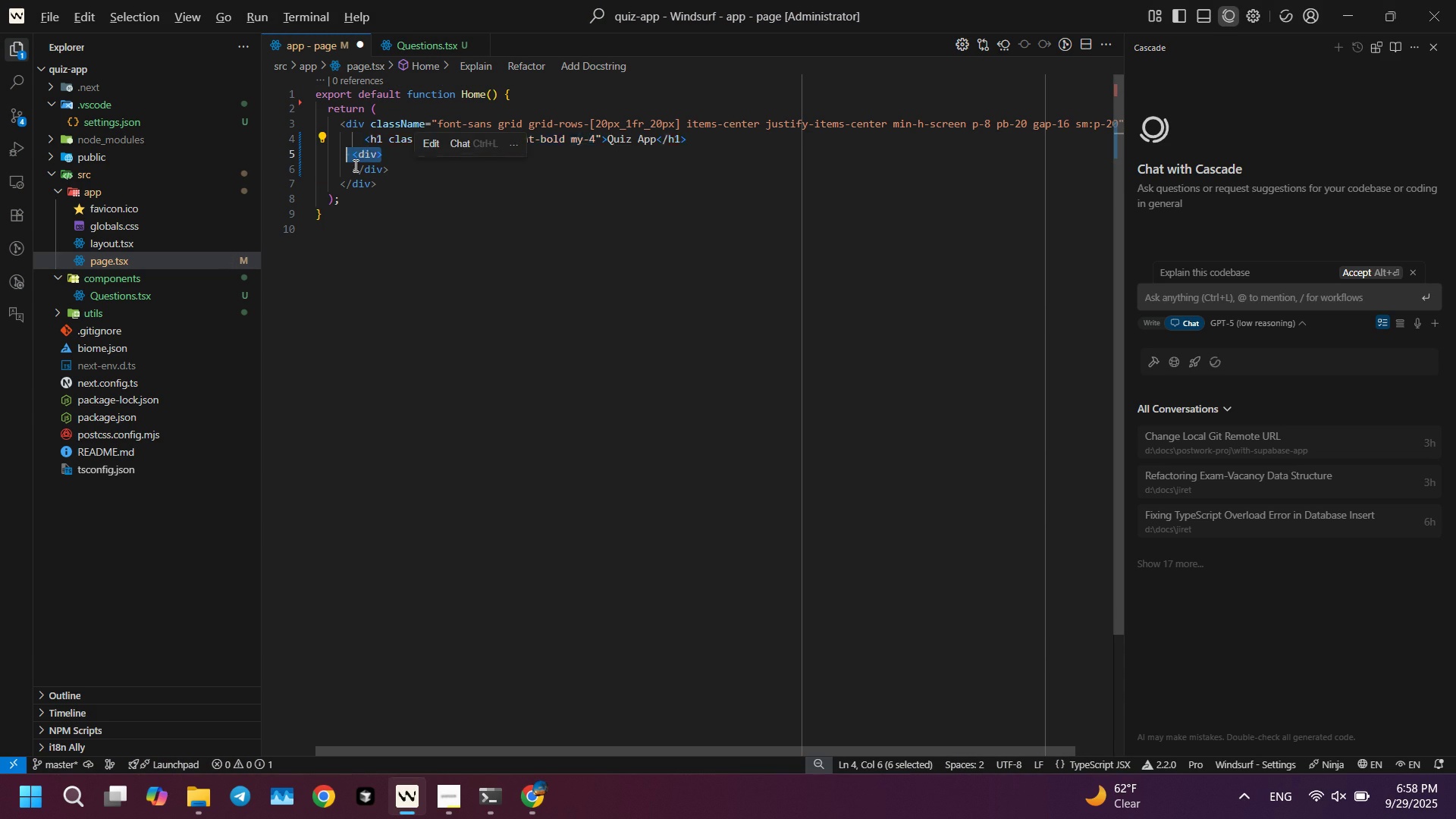 
key(Alt+ArrowDown)
 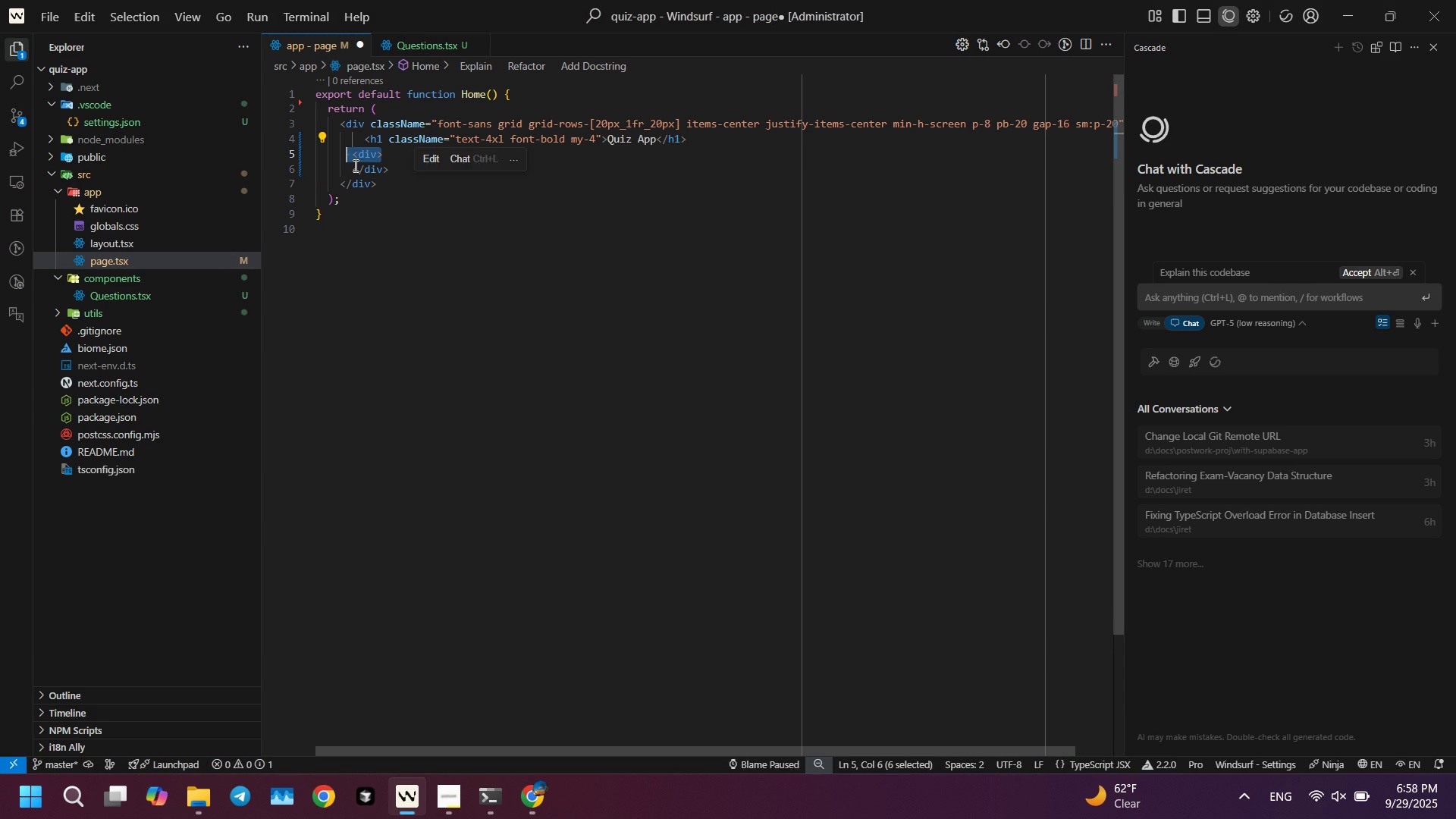 
key(ArrowRight)
 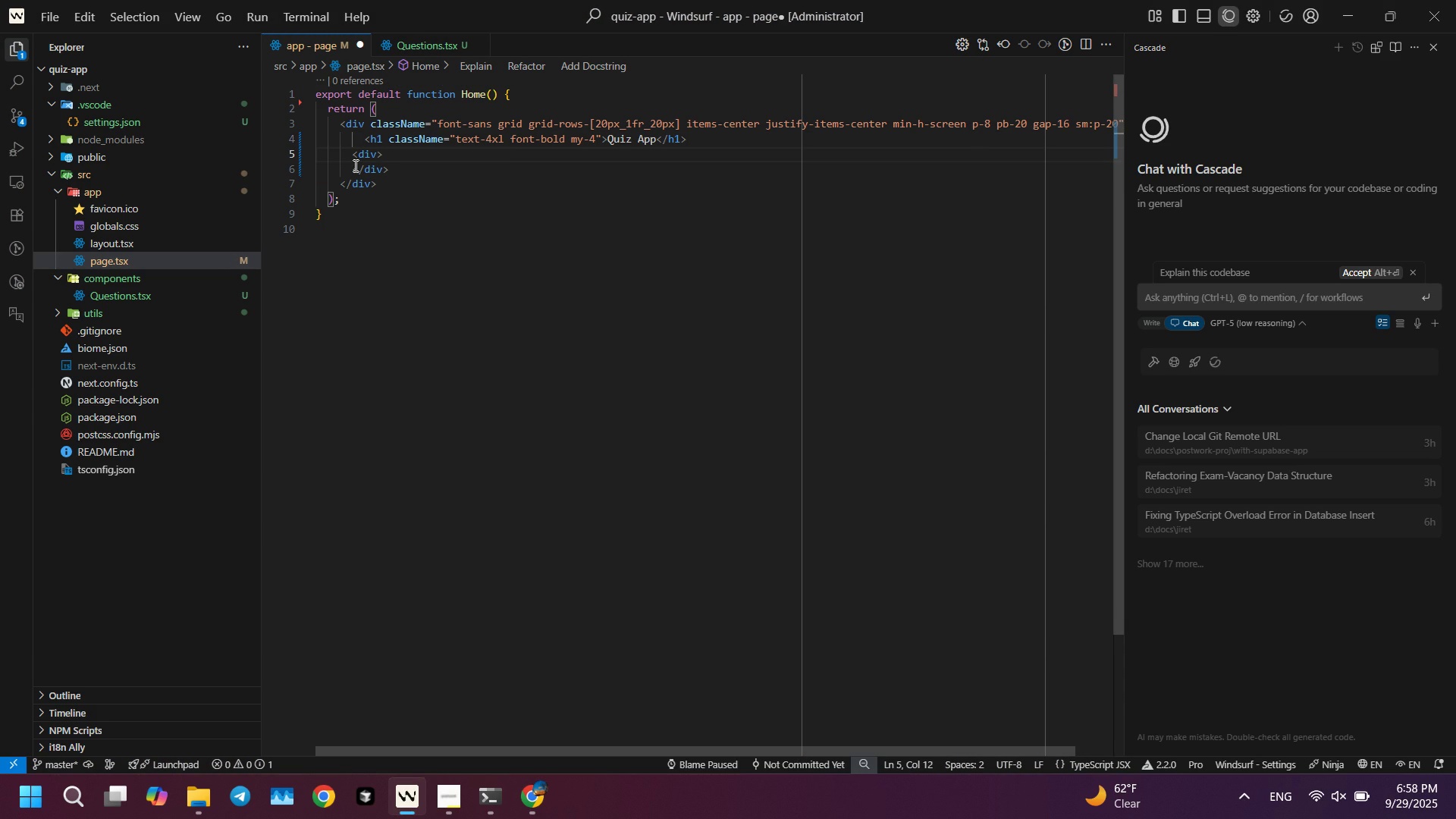 
key(Enter)
 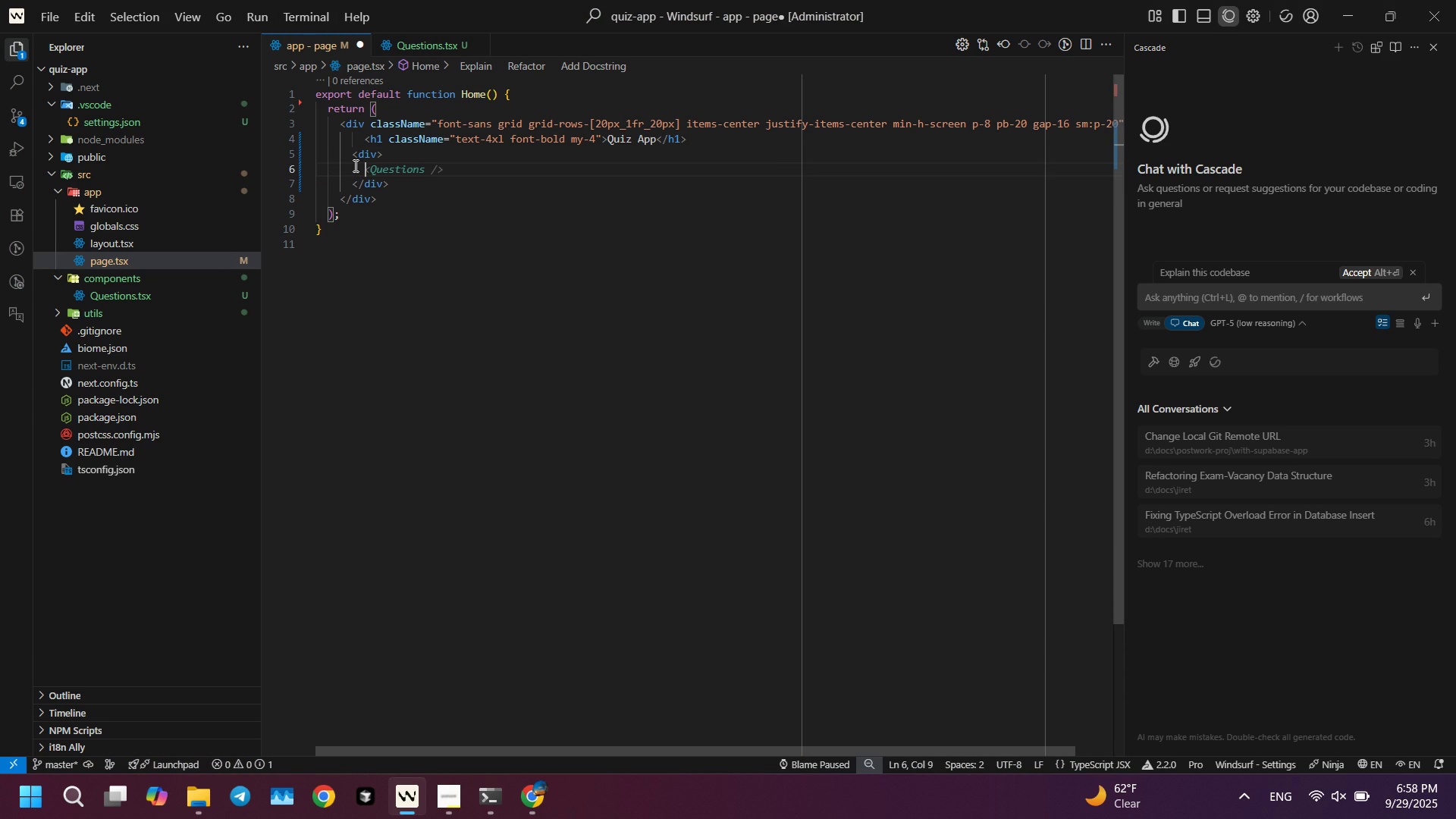 
key(Tab)
 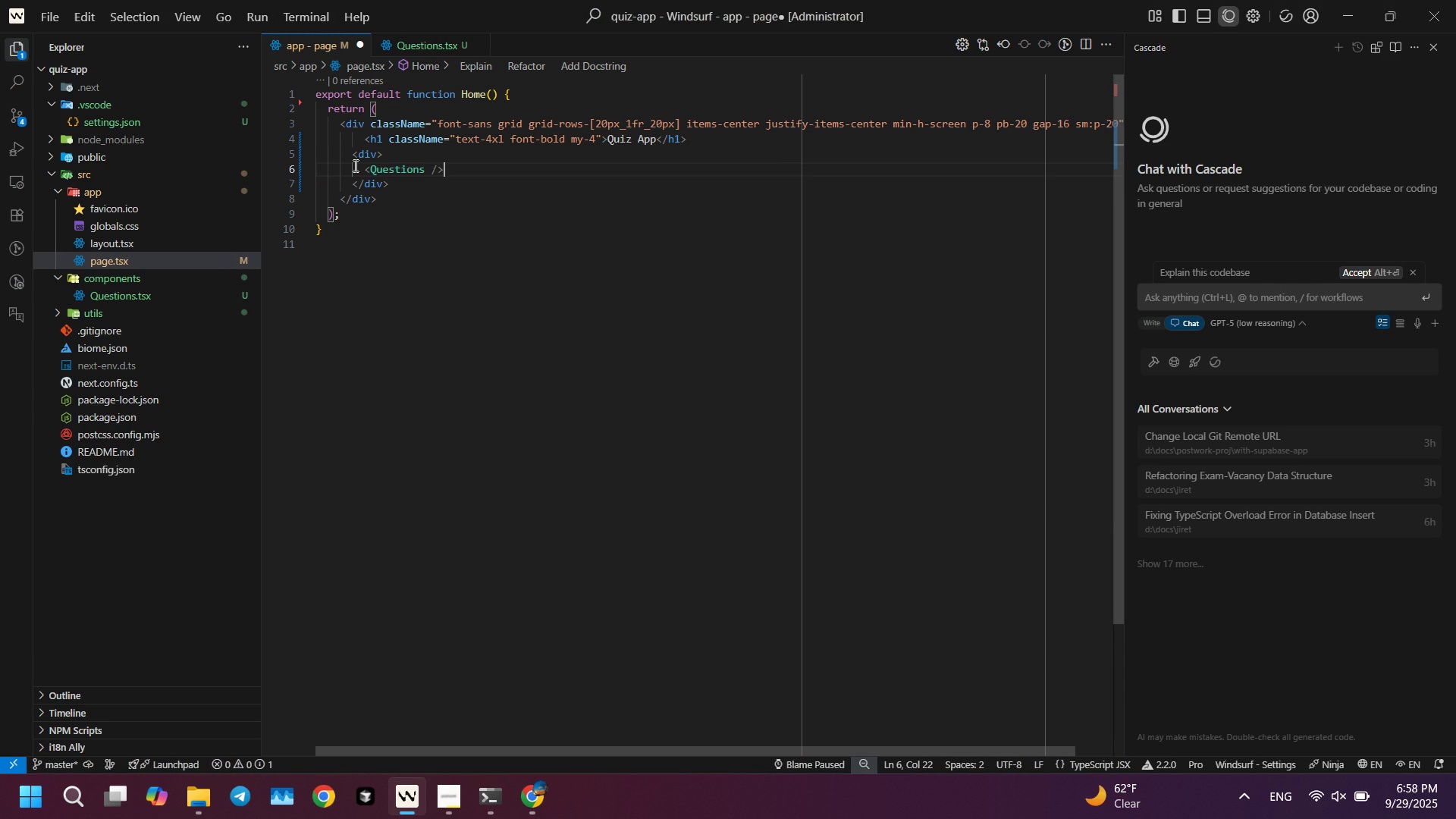 
key(Control+ControlLeft)
 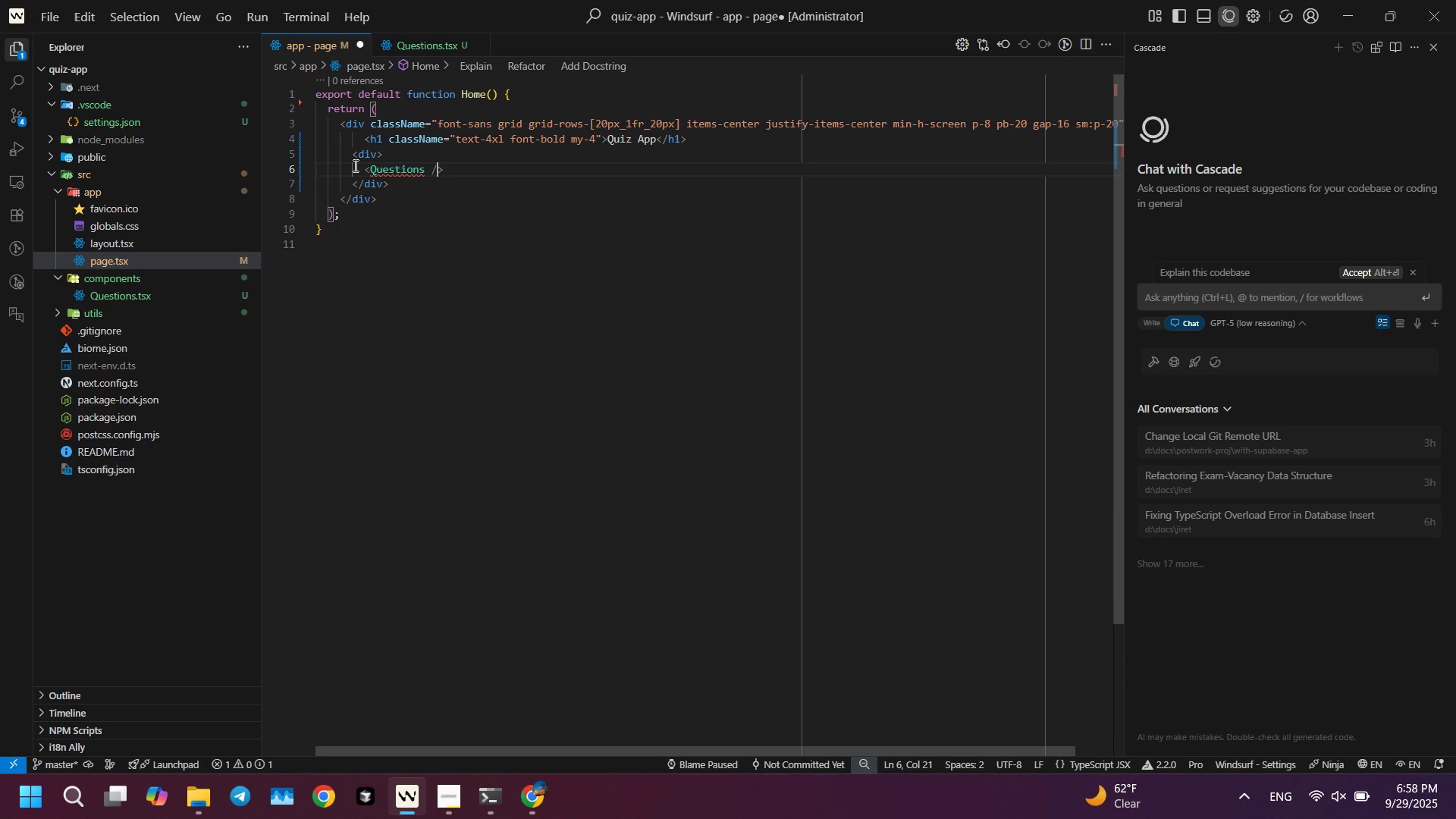 
key(ArrowLeft)
 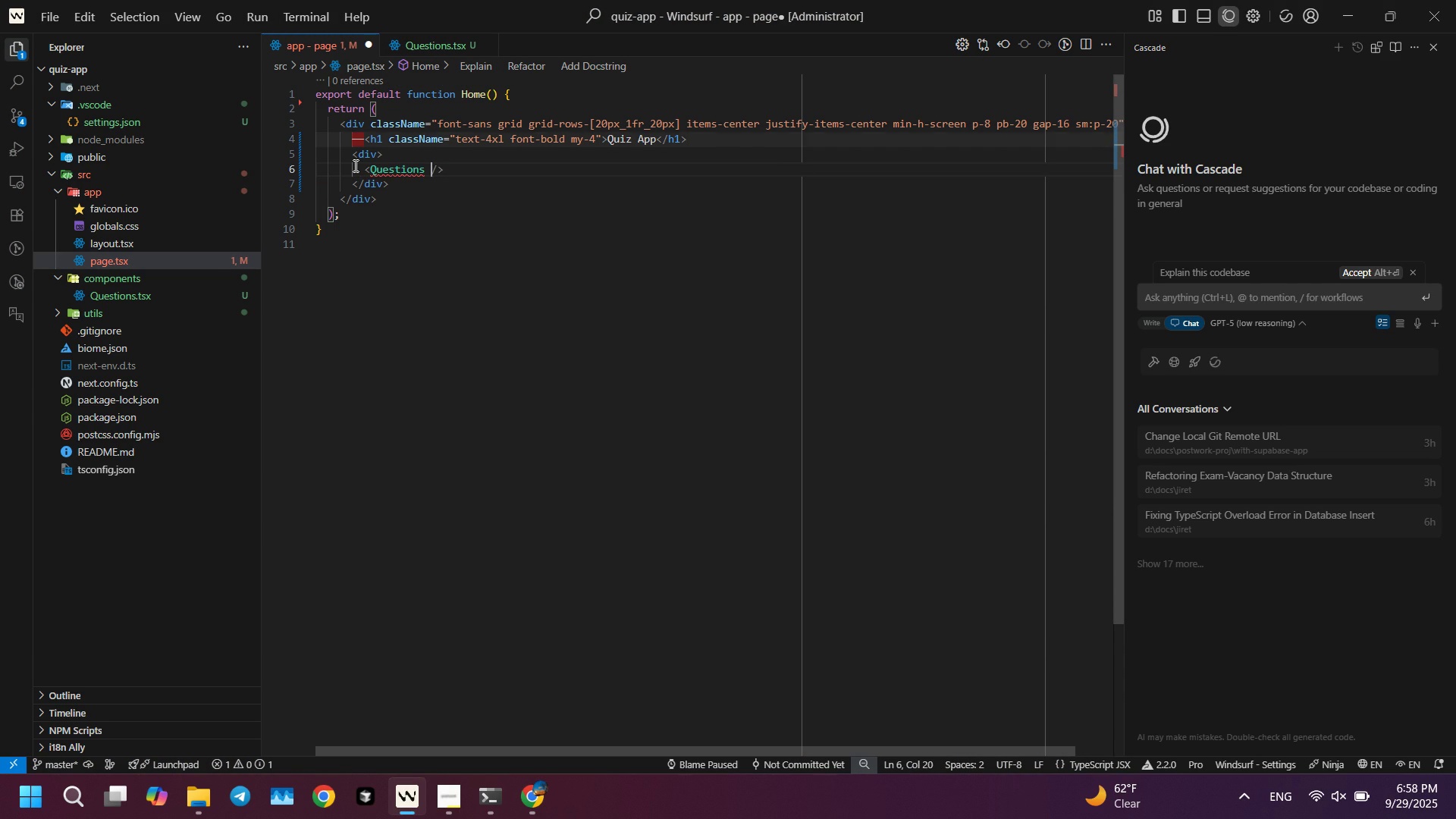 
key(ArrowLeft)
 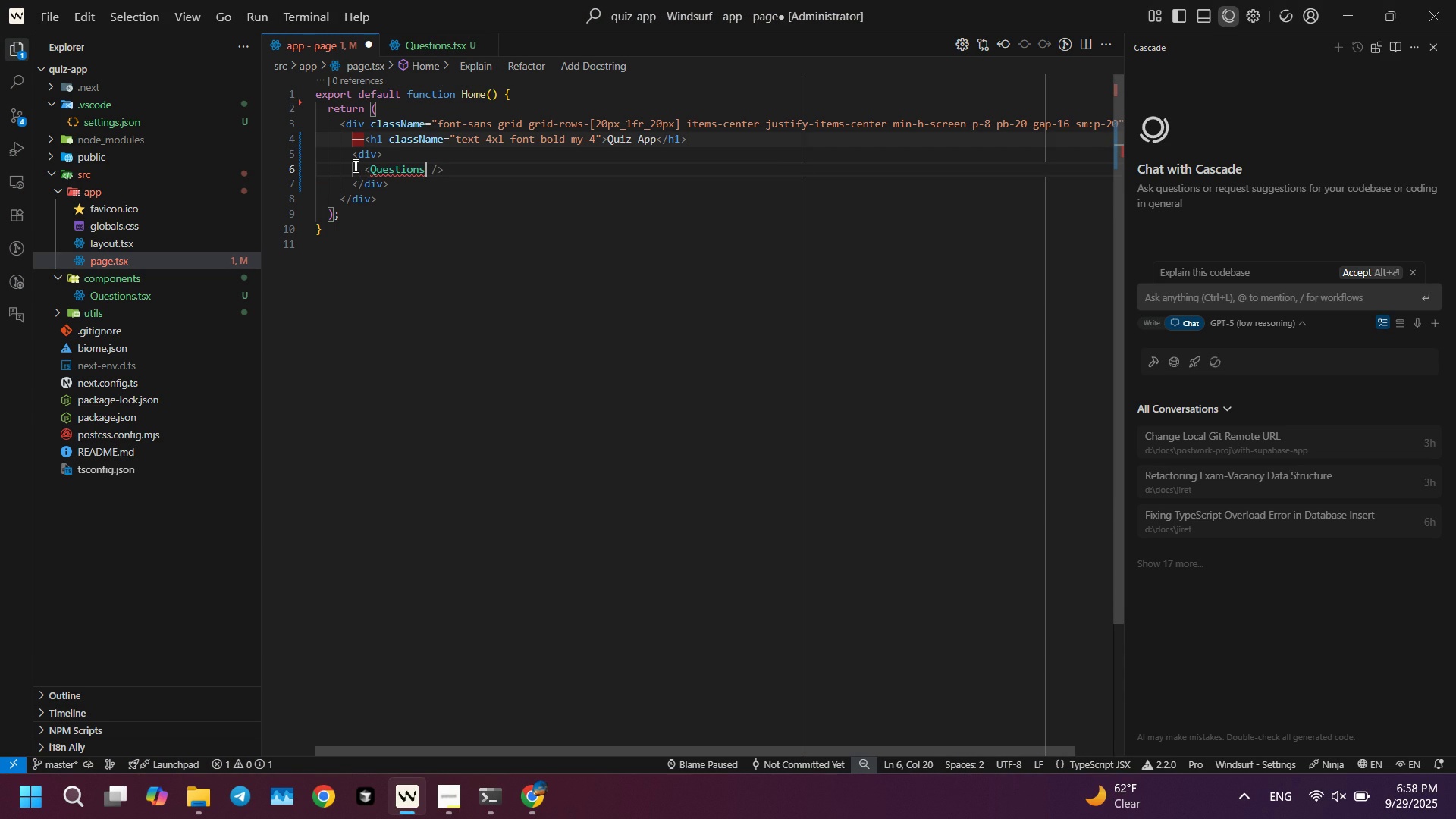 
key(ArrowLeft)
 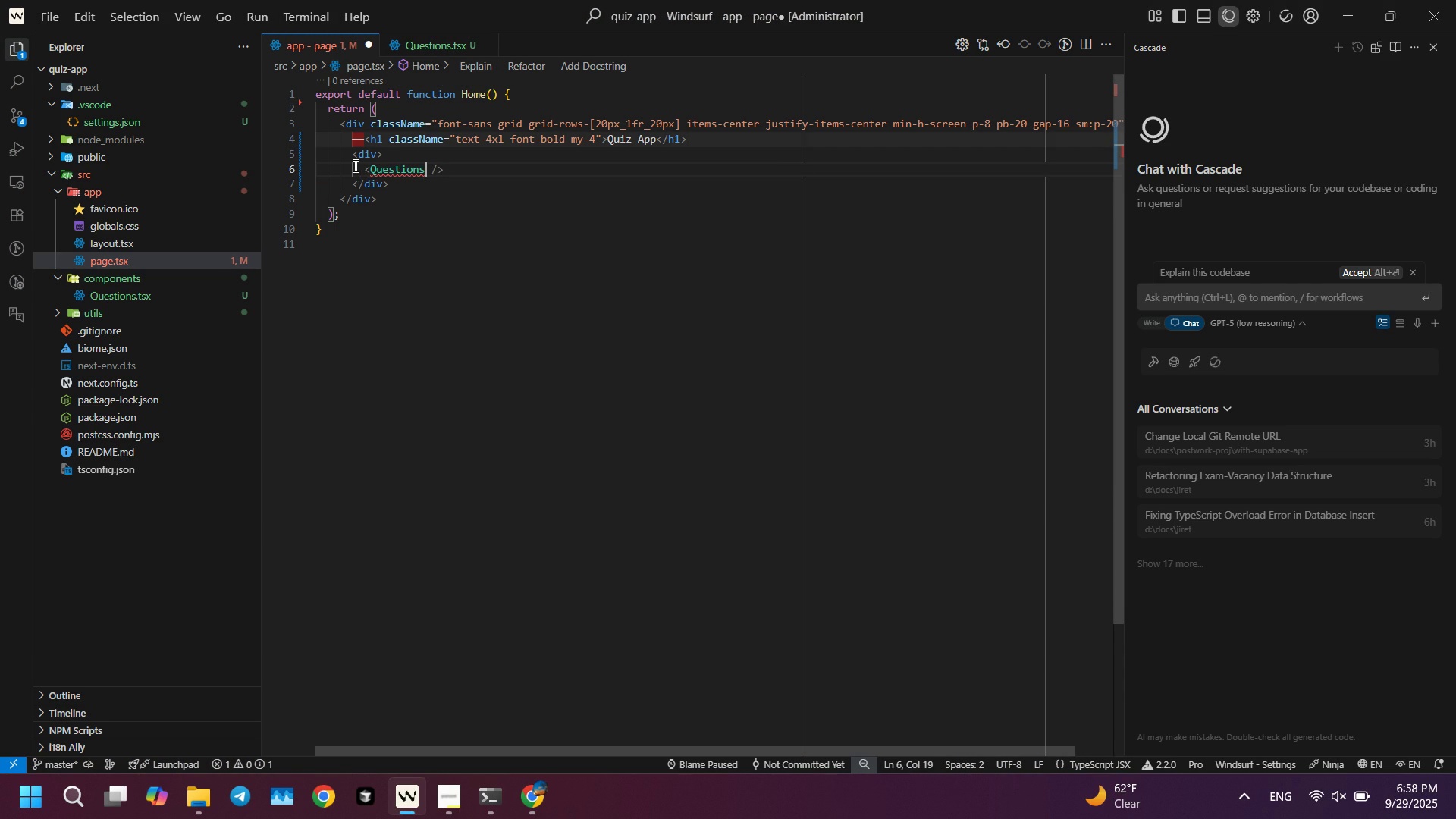 
key(Control+ControlLeft)
 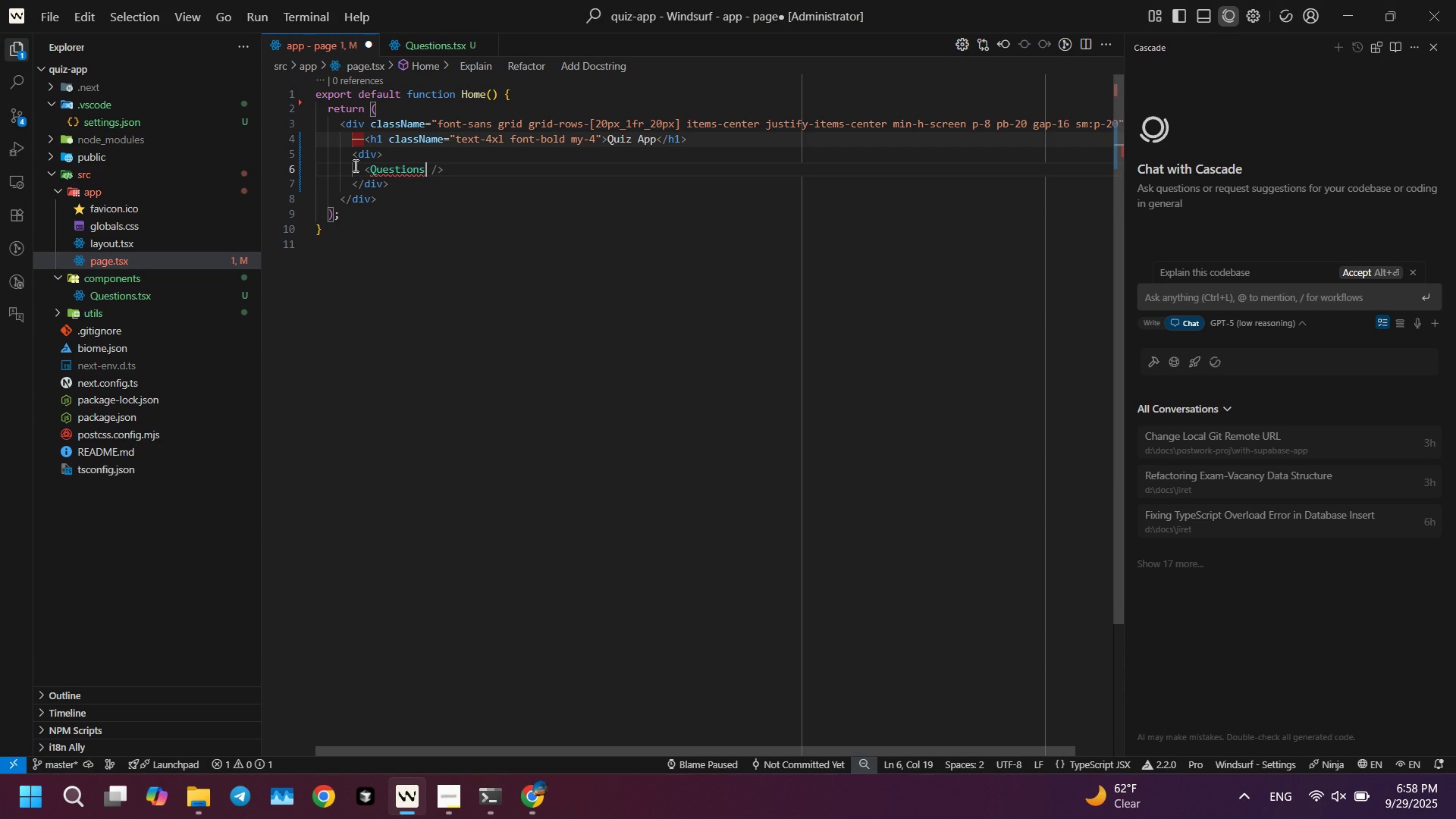 
key(Control+Space)
 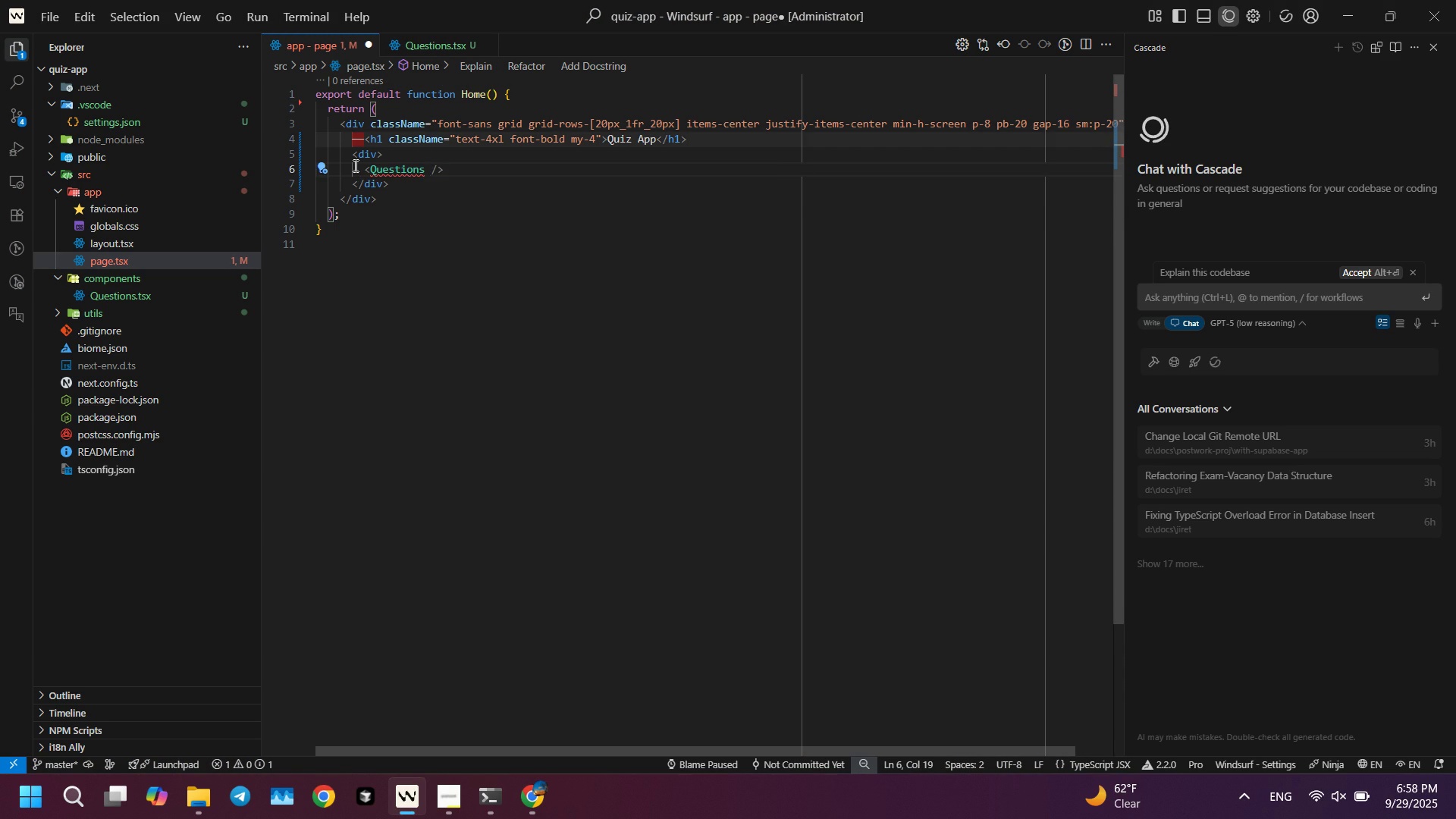 
key(Enter)
 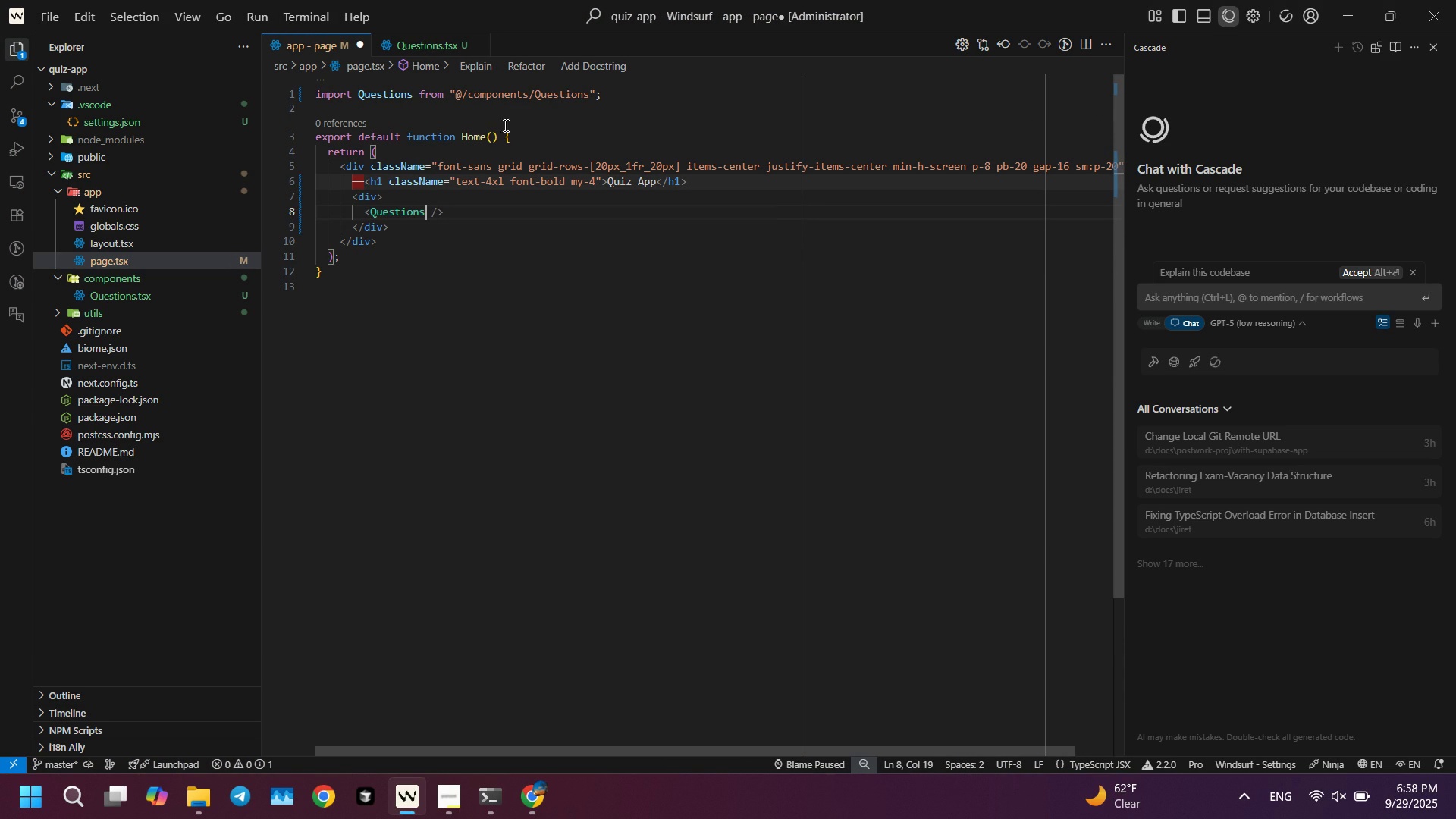 
left_click([518, 125])